 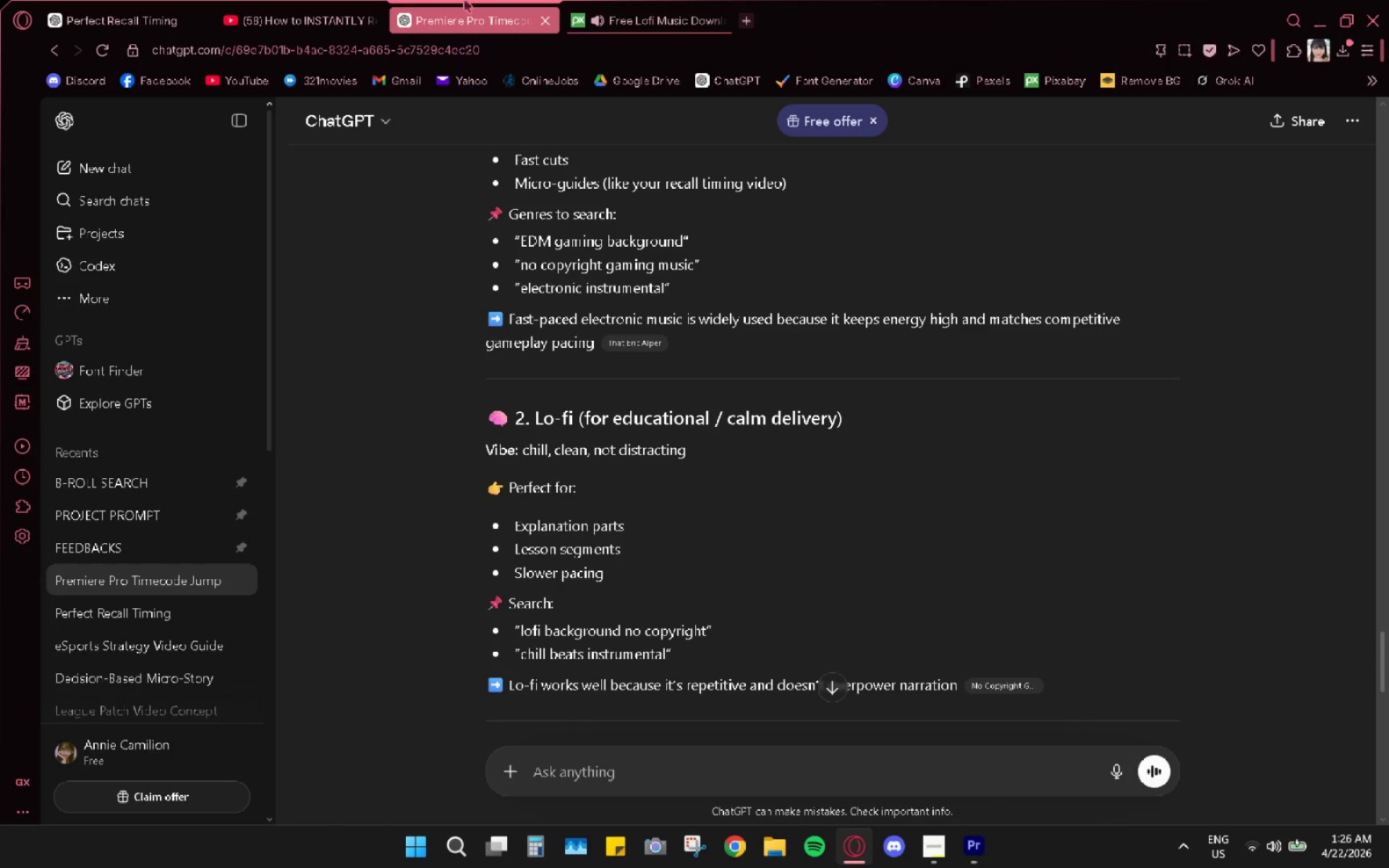 
left_click([639, 9])
 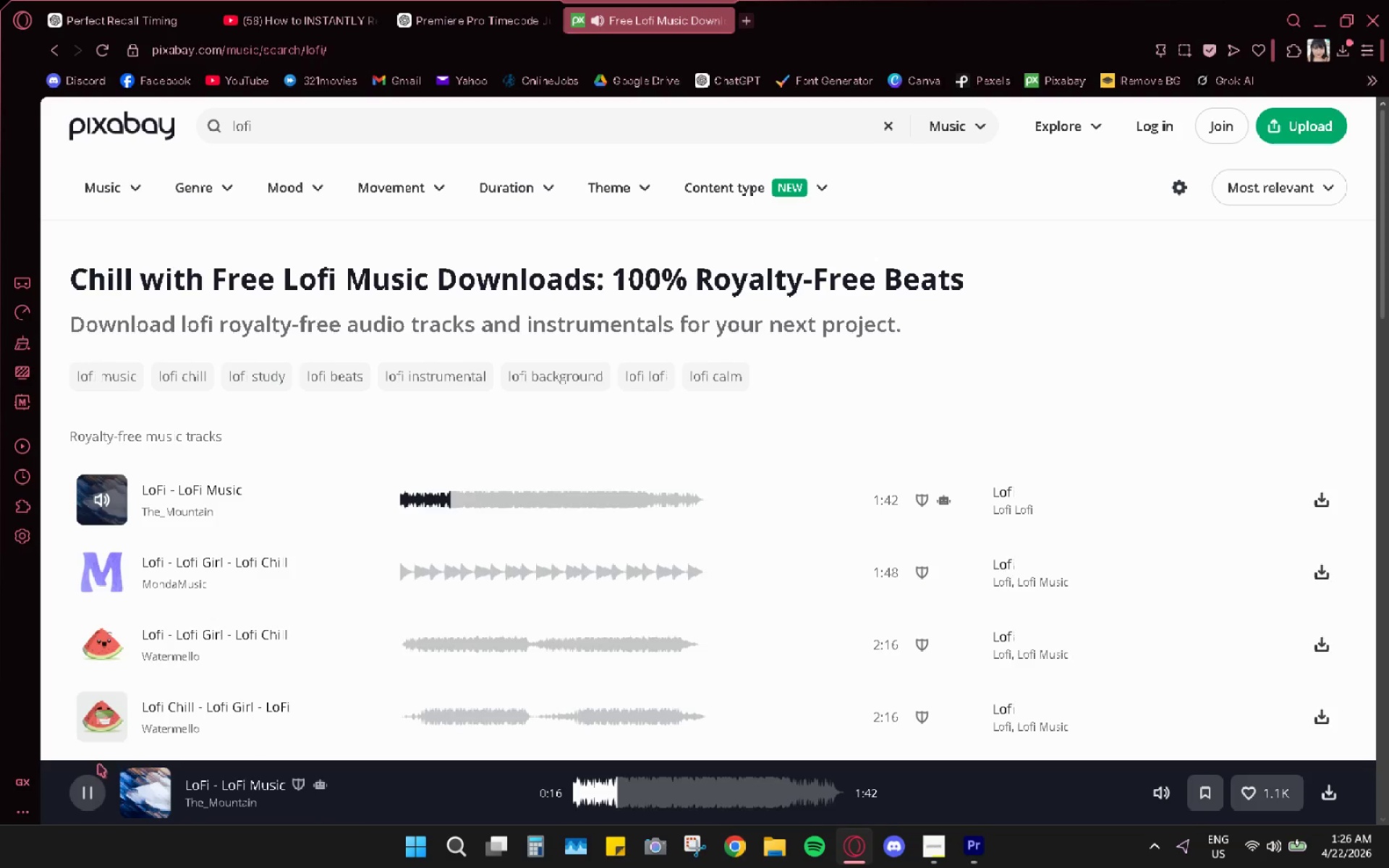 
left_click([96, 787])
 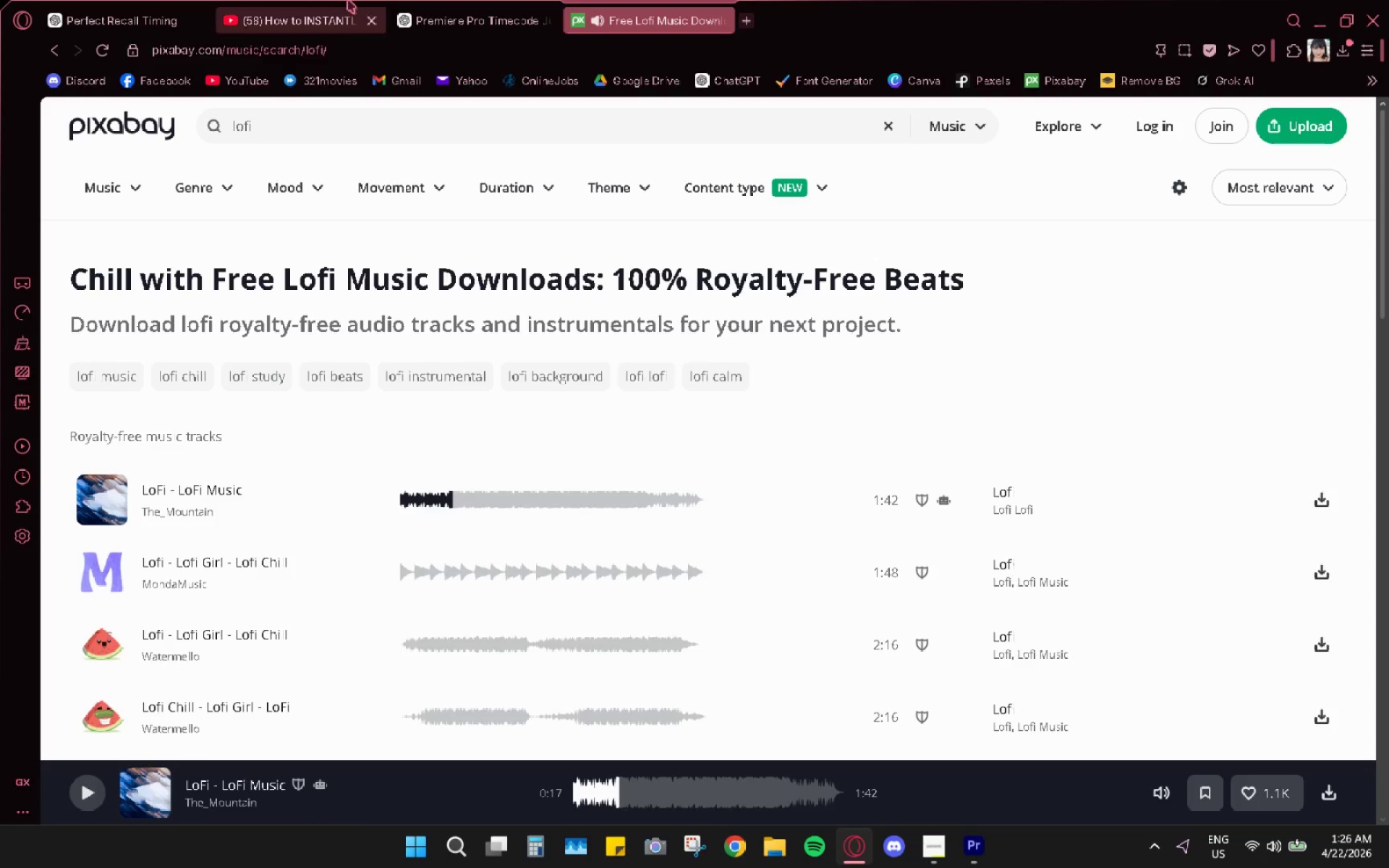 
left_click([341, 0])
 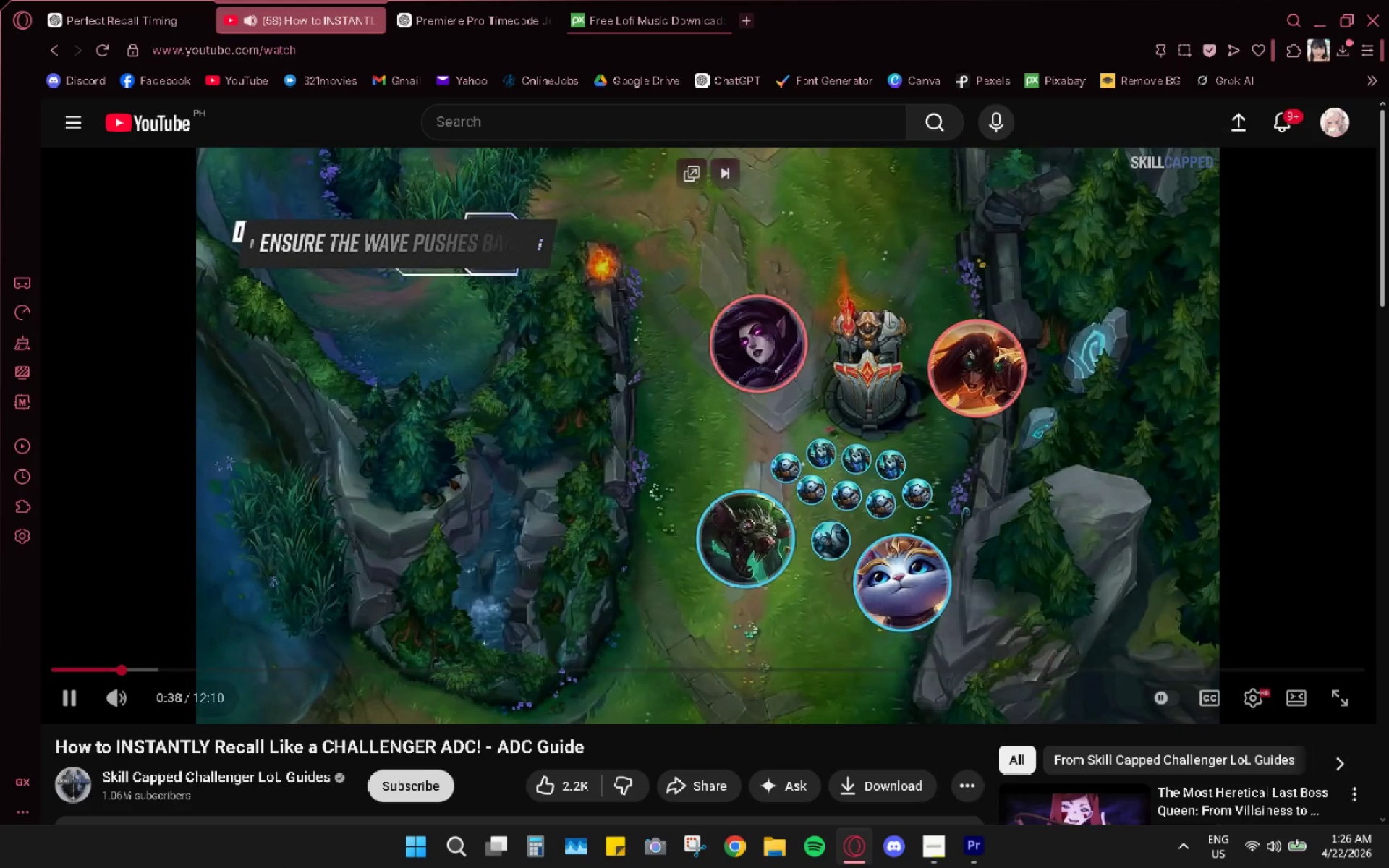 
wait(5.58)
 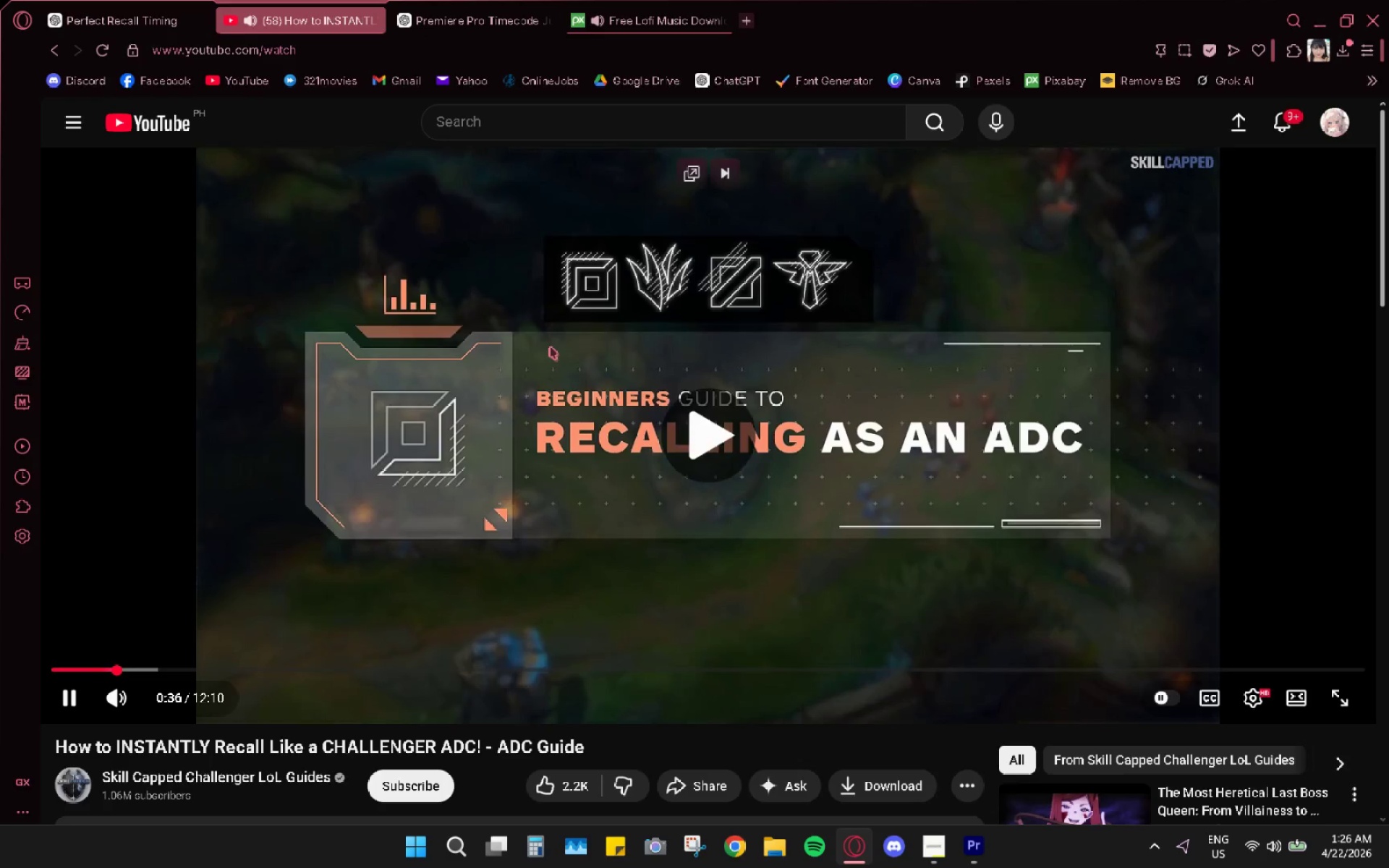 
left_click_drag(start_coordinate=[205, 703], to_coordinate=[193, 702])
 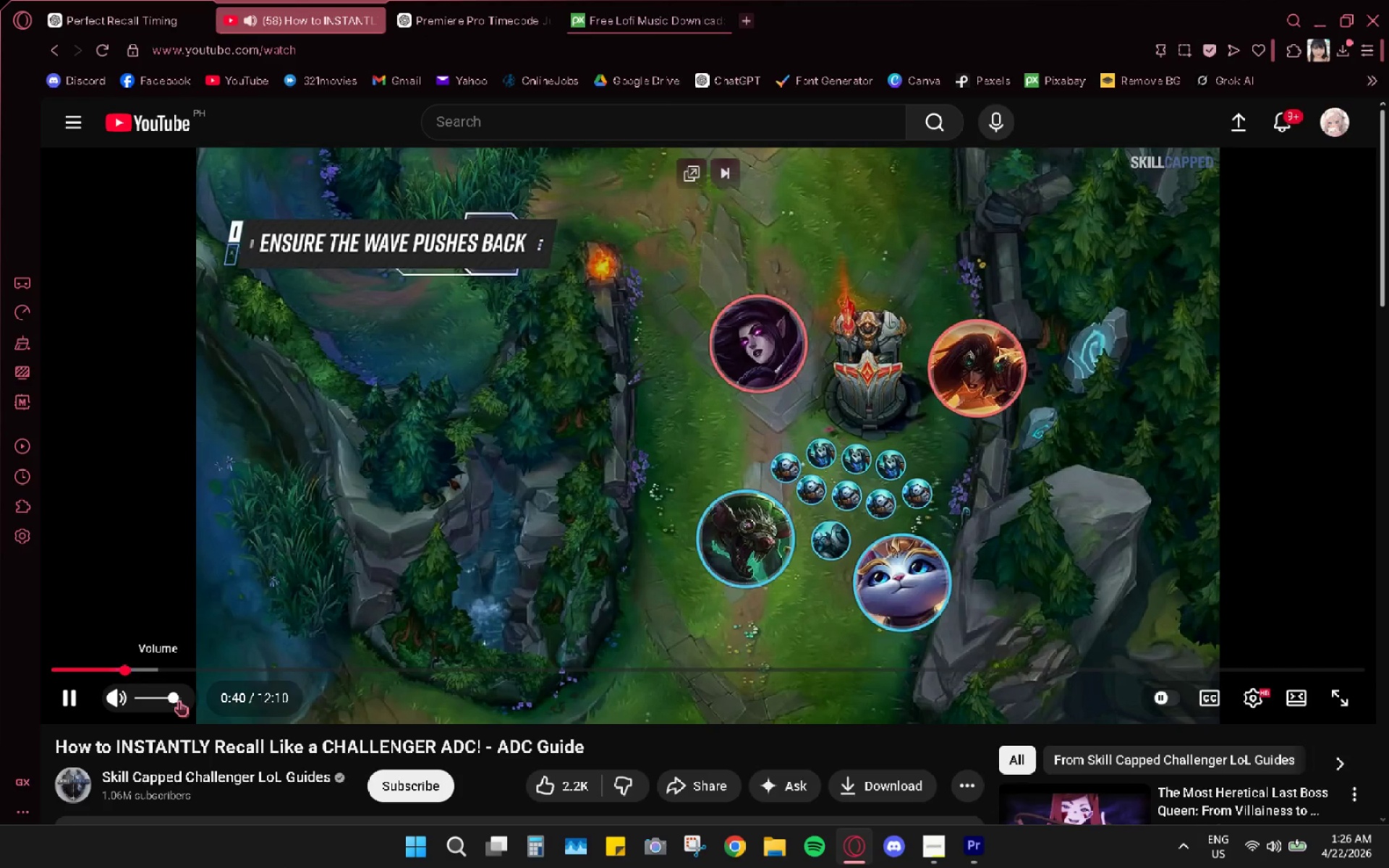 
left_click_drag(start_coordinate=[179, 700], to_coordinate=[219, 694])
 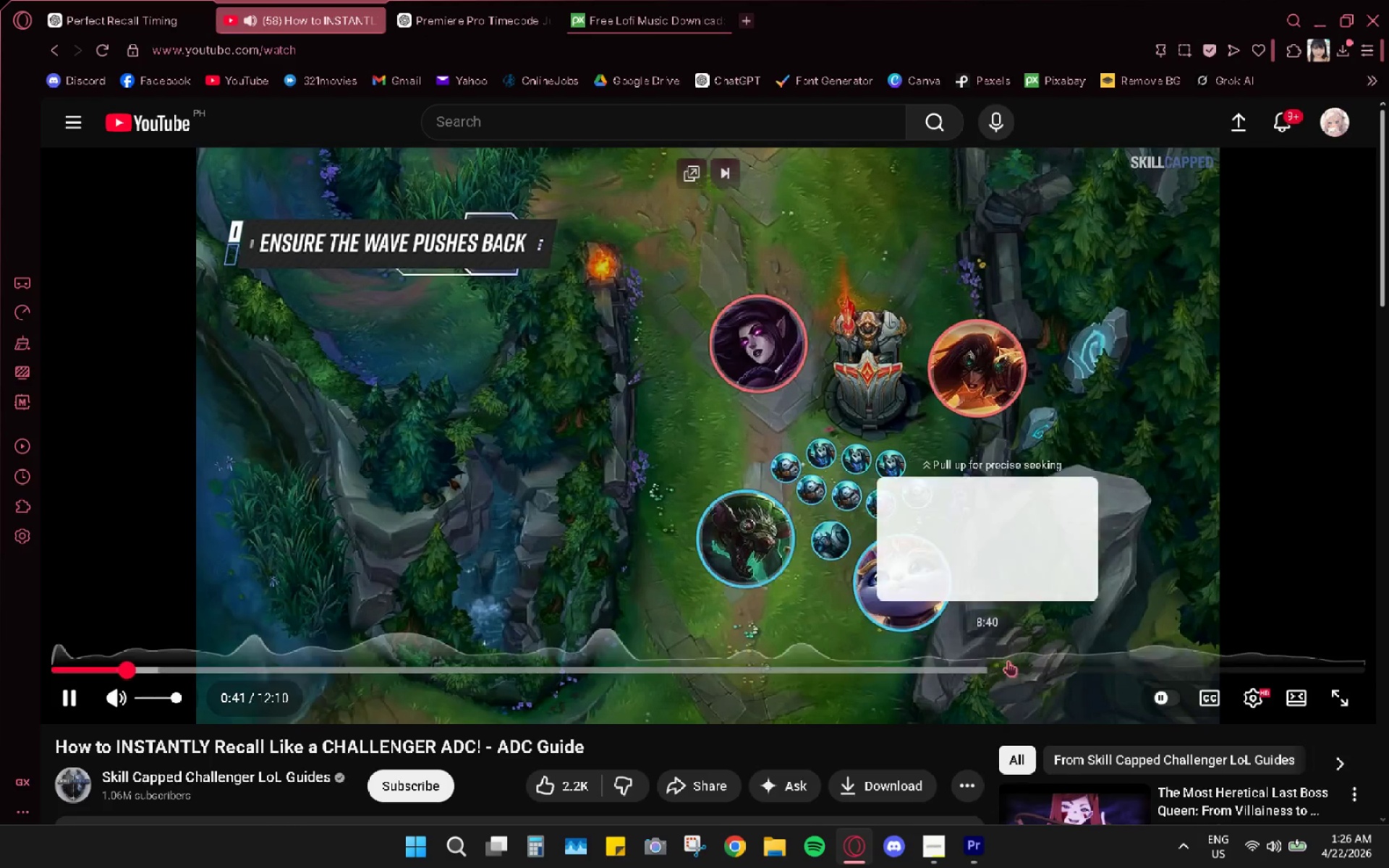 
scroll: coordinate [1026, 663], scroll_direction: down, amount: 3.0
 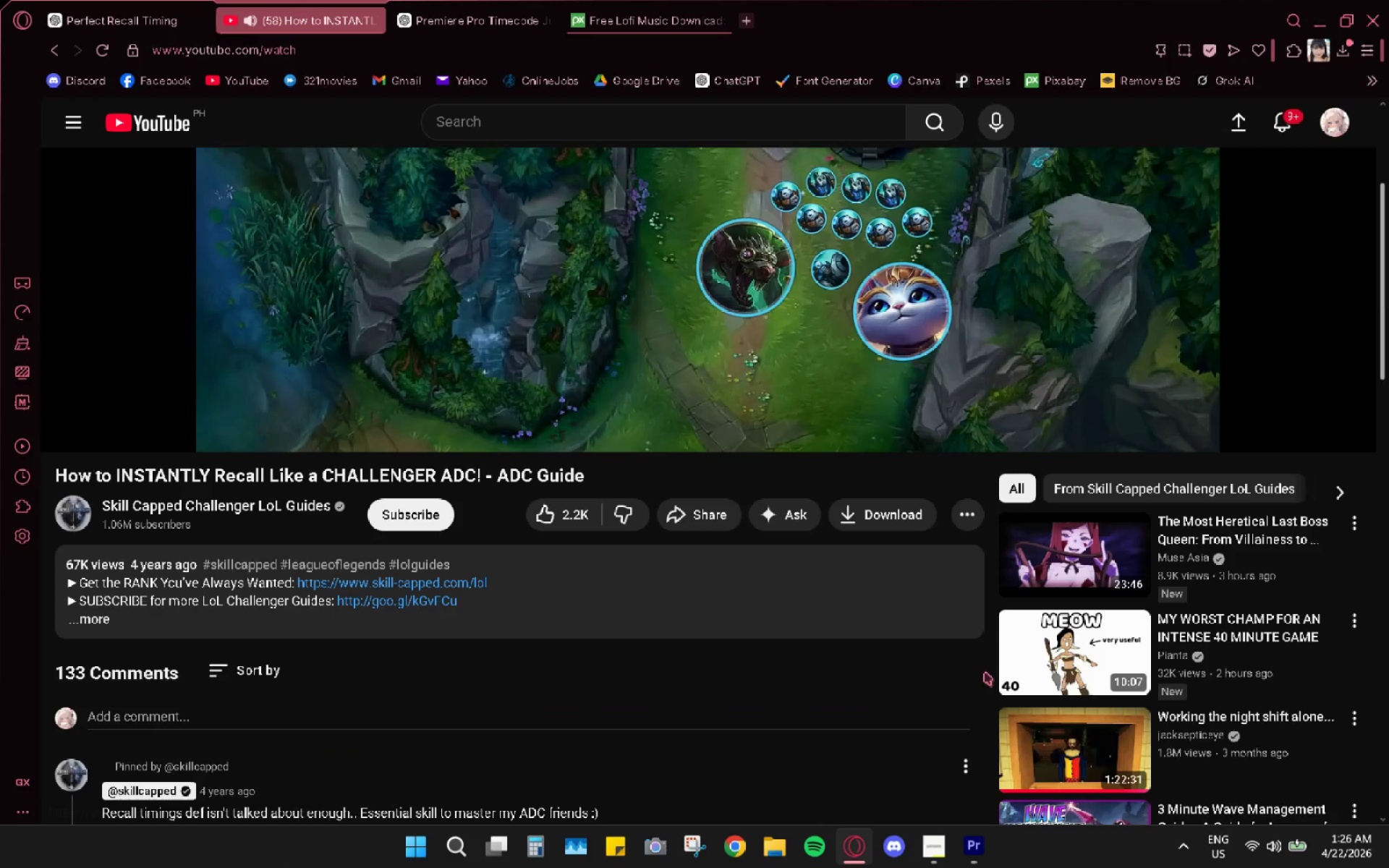 
scroll: coordinate [987, 671], scroll_direction: up, amount: 3.0
 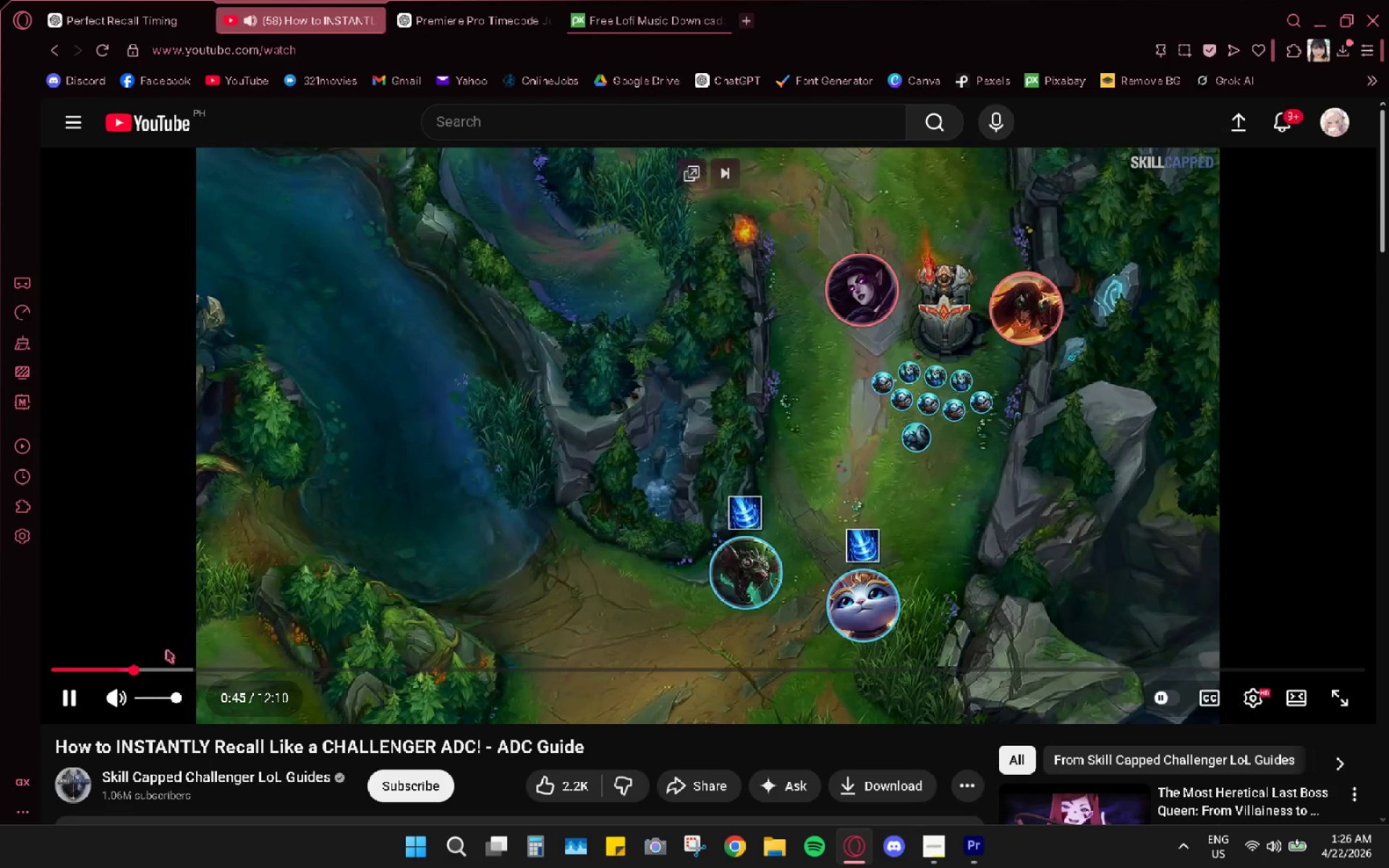 
left_click_drag(start_coordinate=[130, 671], to_coordinate=[112, 673])
 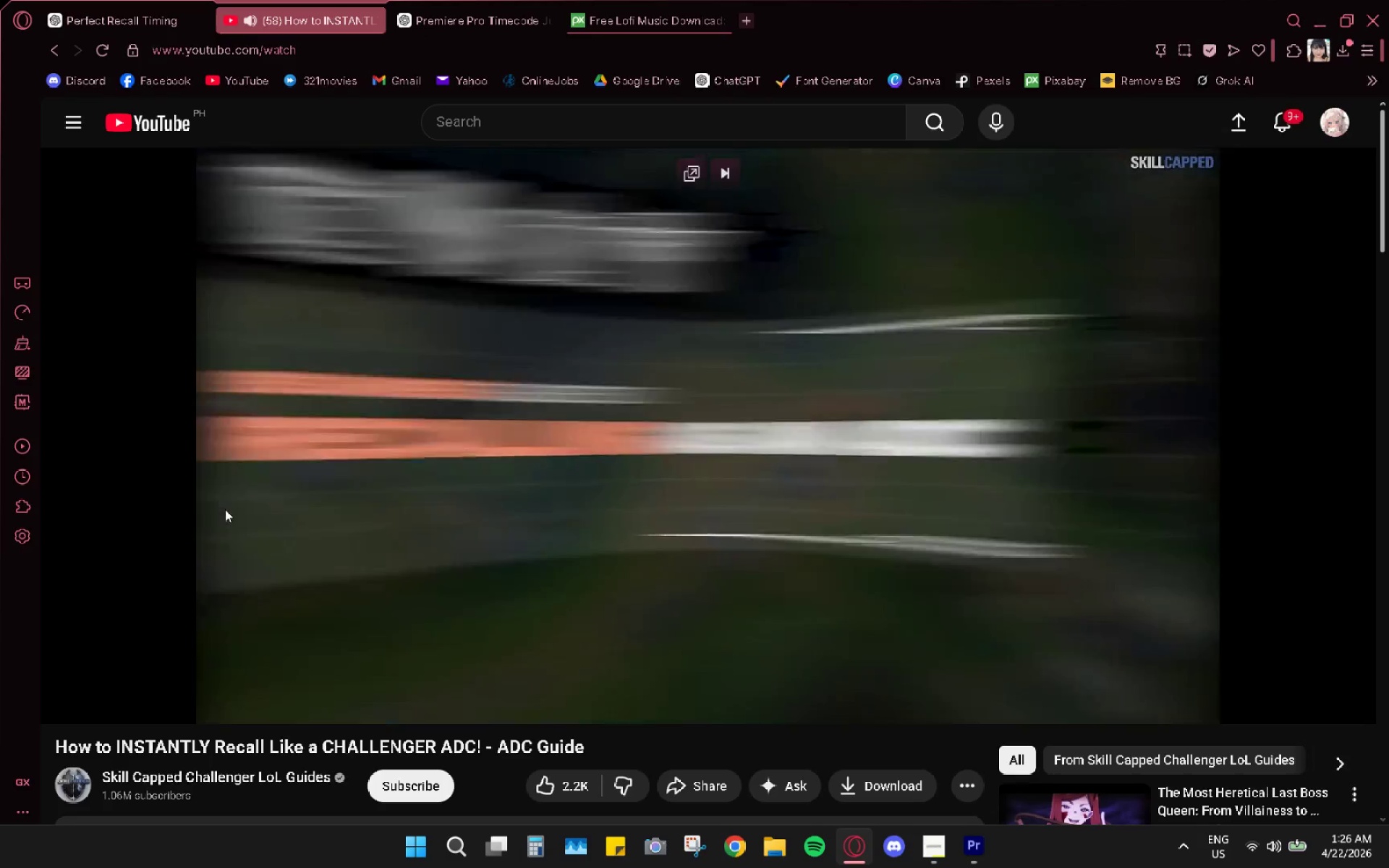 
wait(6.16)
 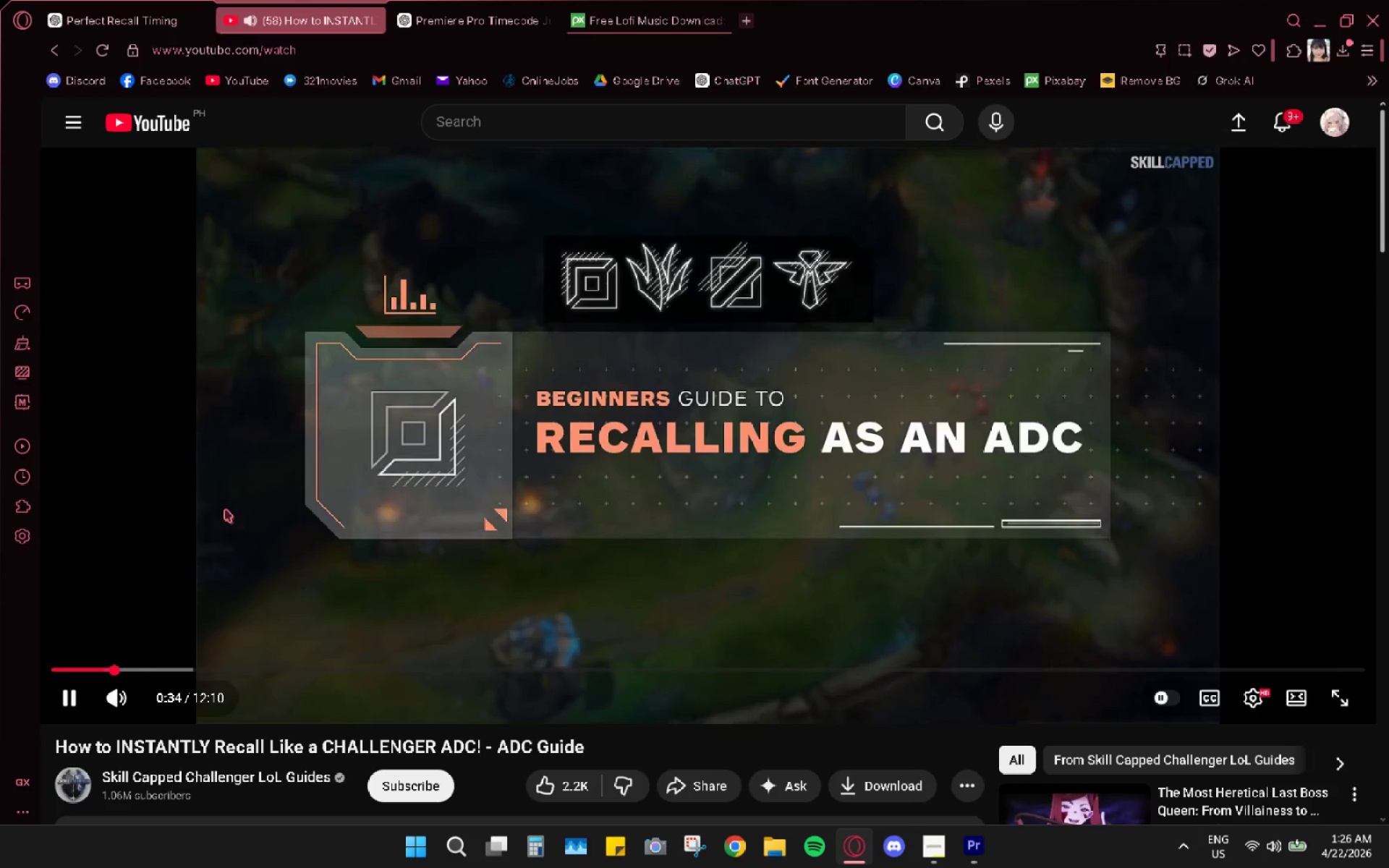 
left_click([248, 496])
 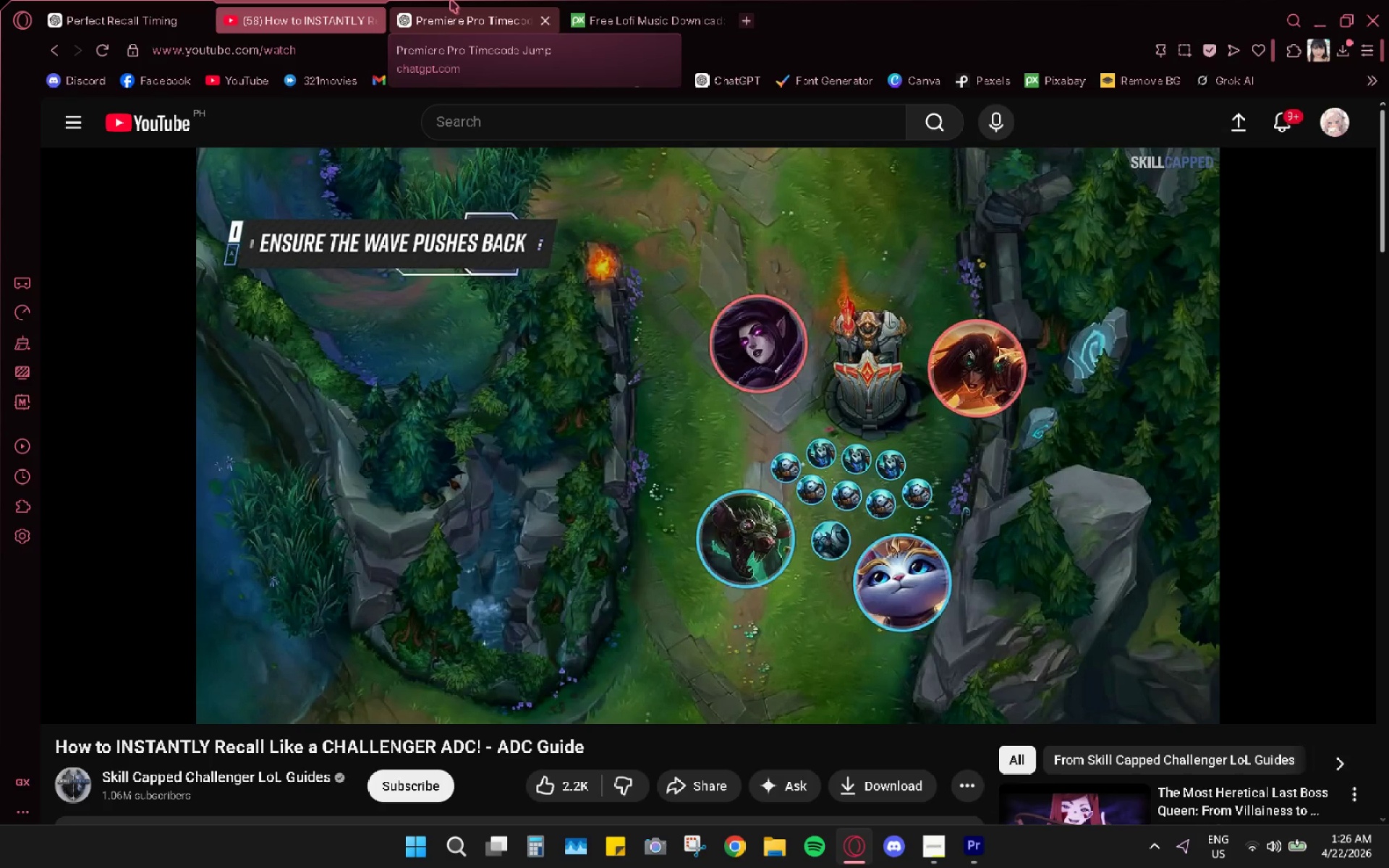 
wait(6.17)
 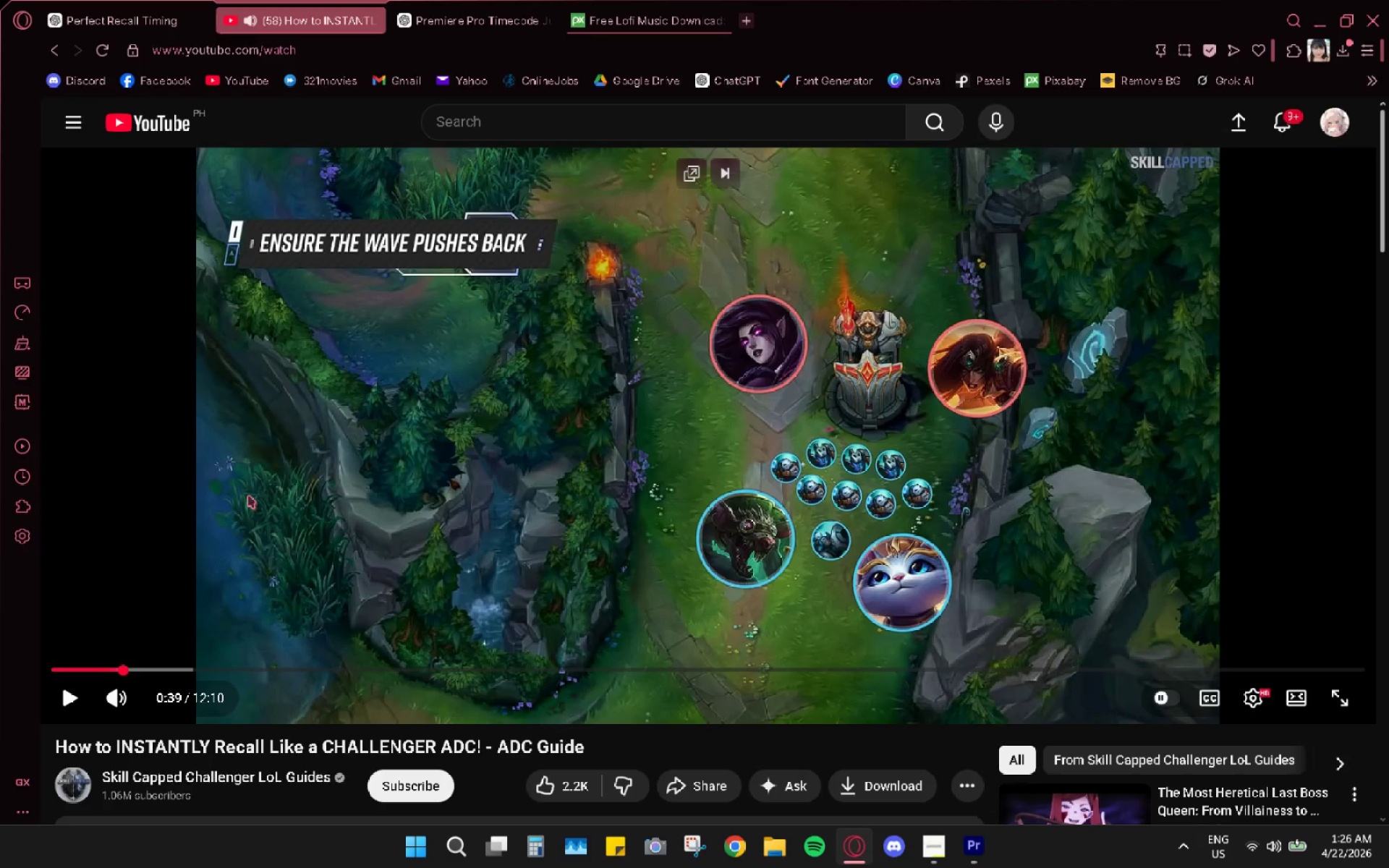 
left_click([451, 0])
 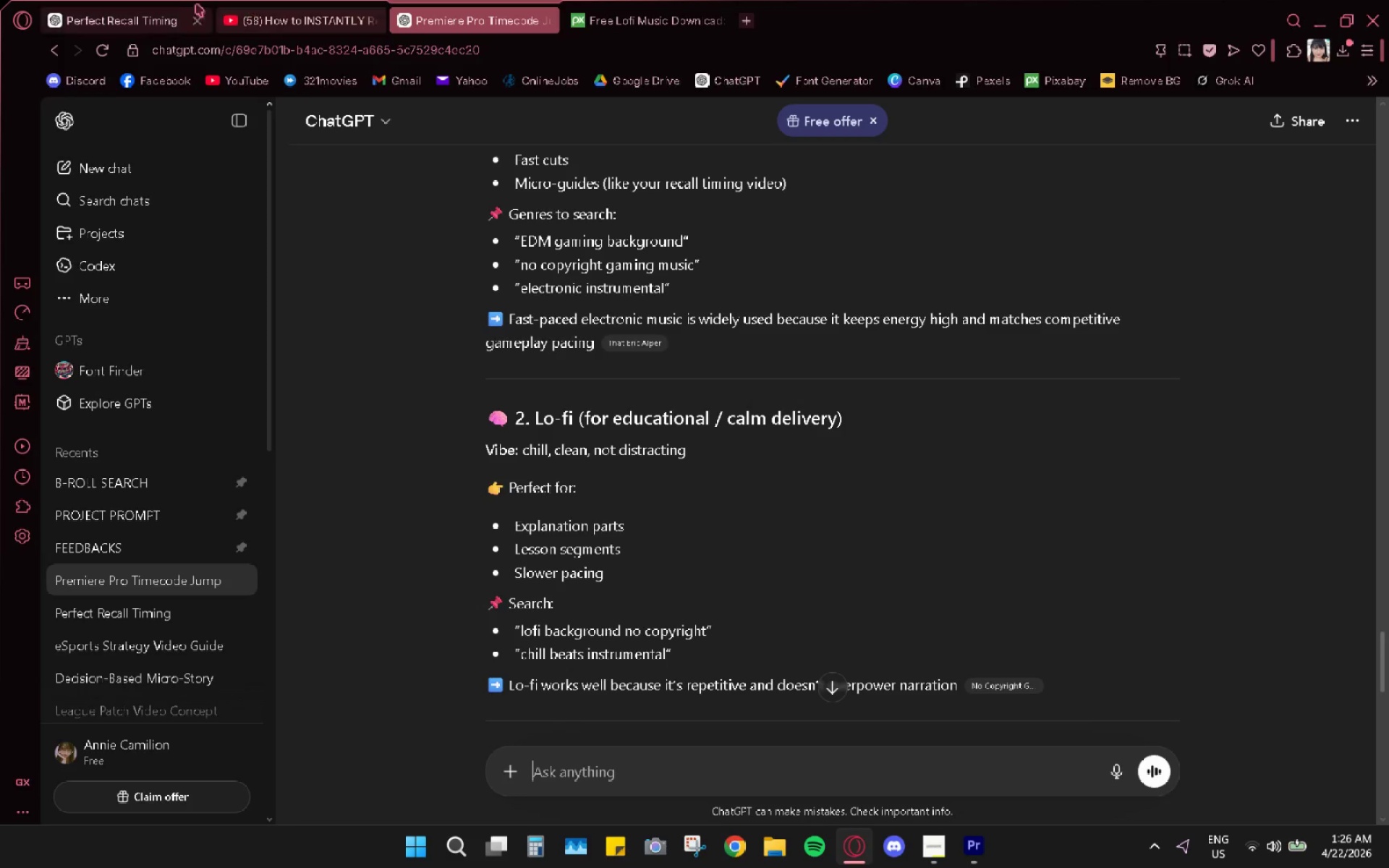 
left_click([297, 12])
 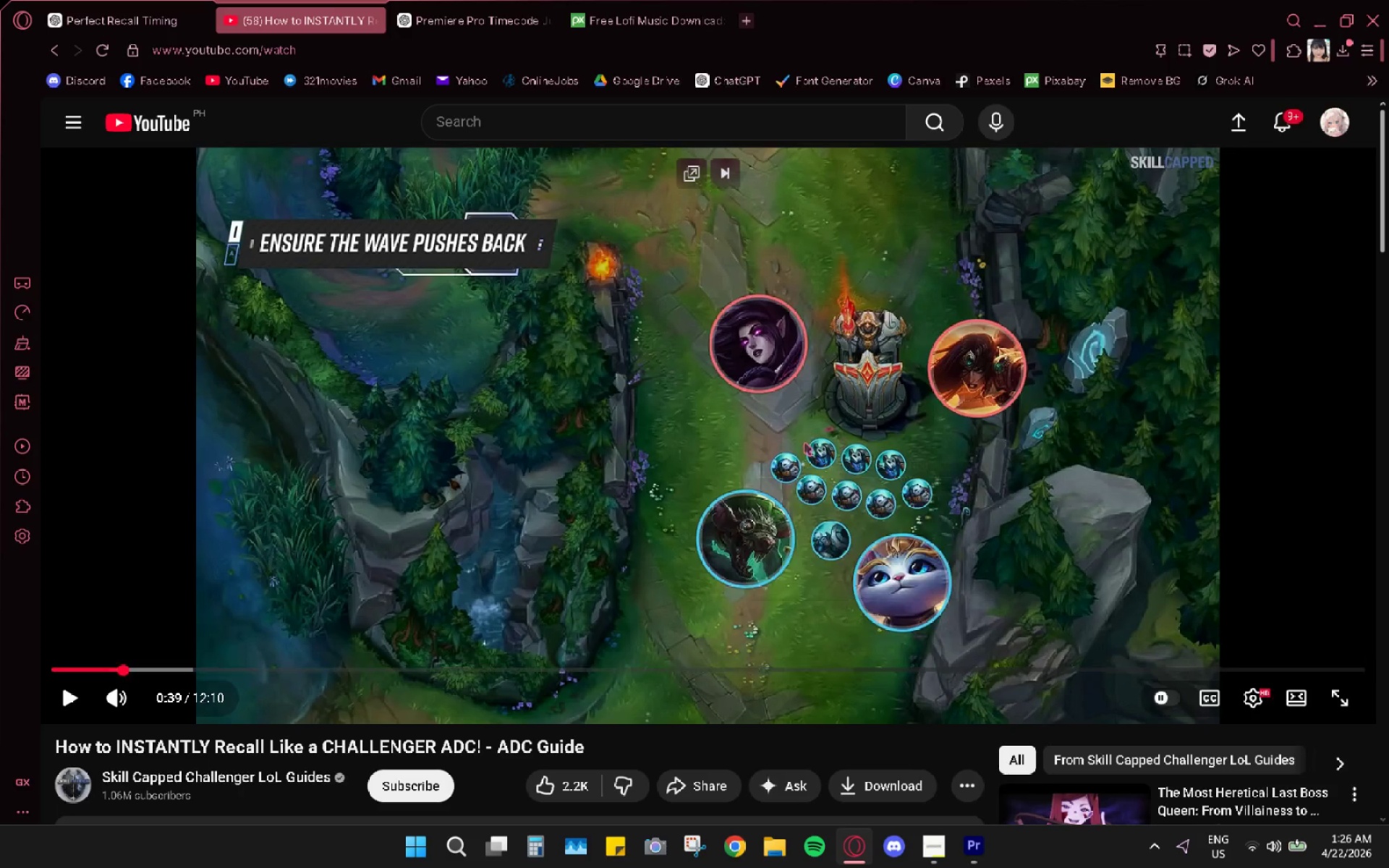 
left_click([654, 2])
 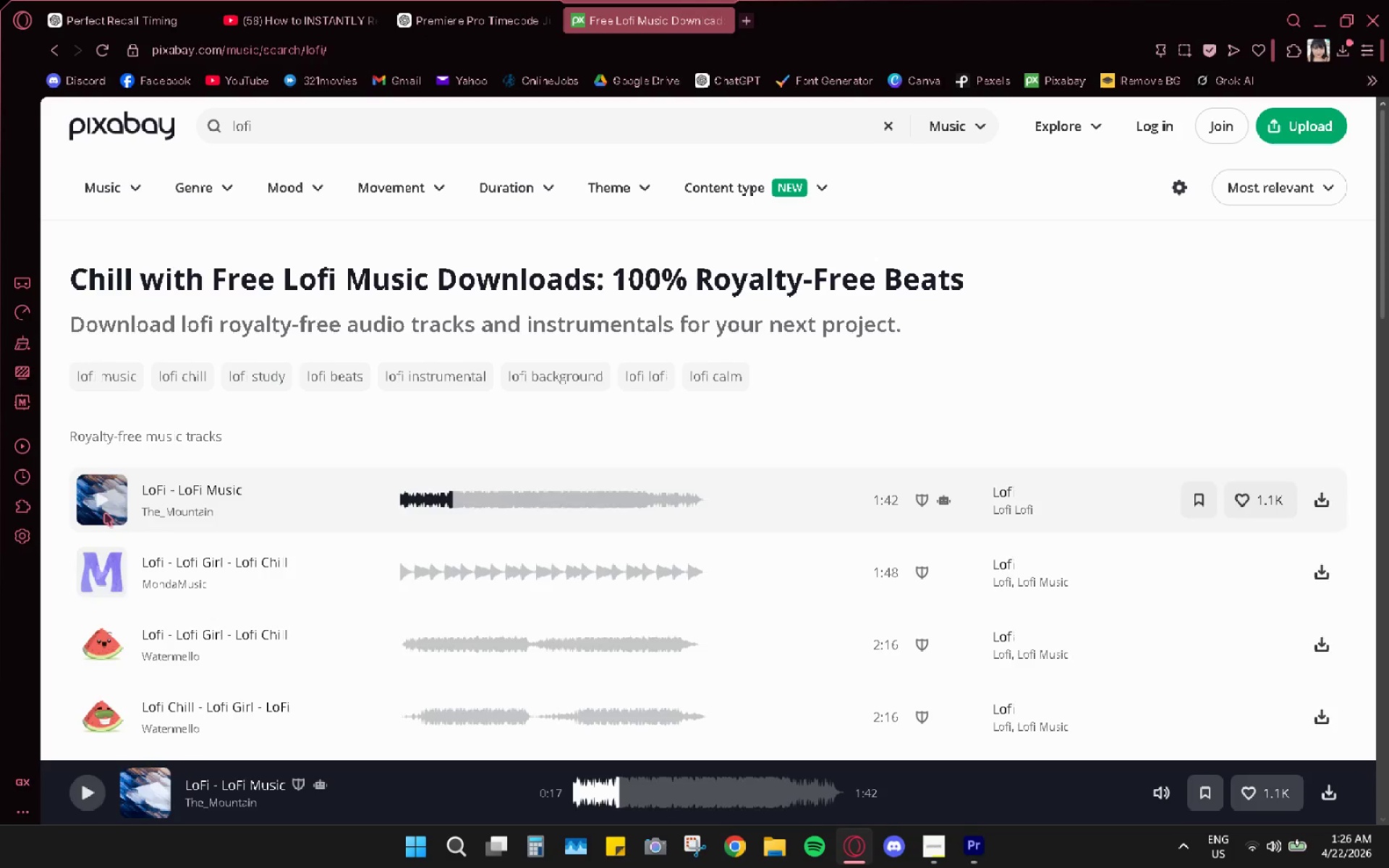 
left_click_drag(start_coordinate=[98, 549], to_coordinate=[94, 566])
 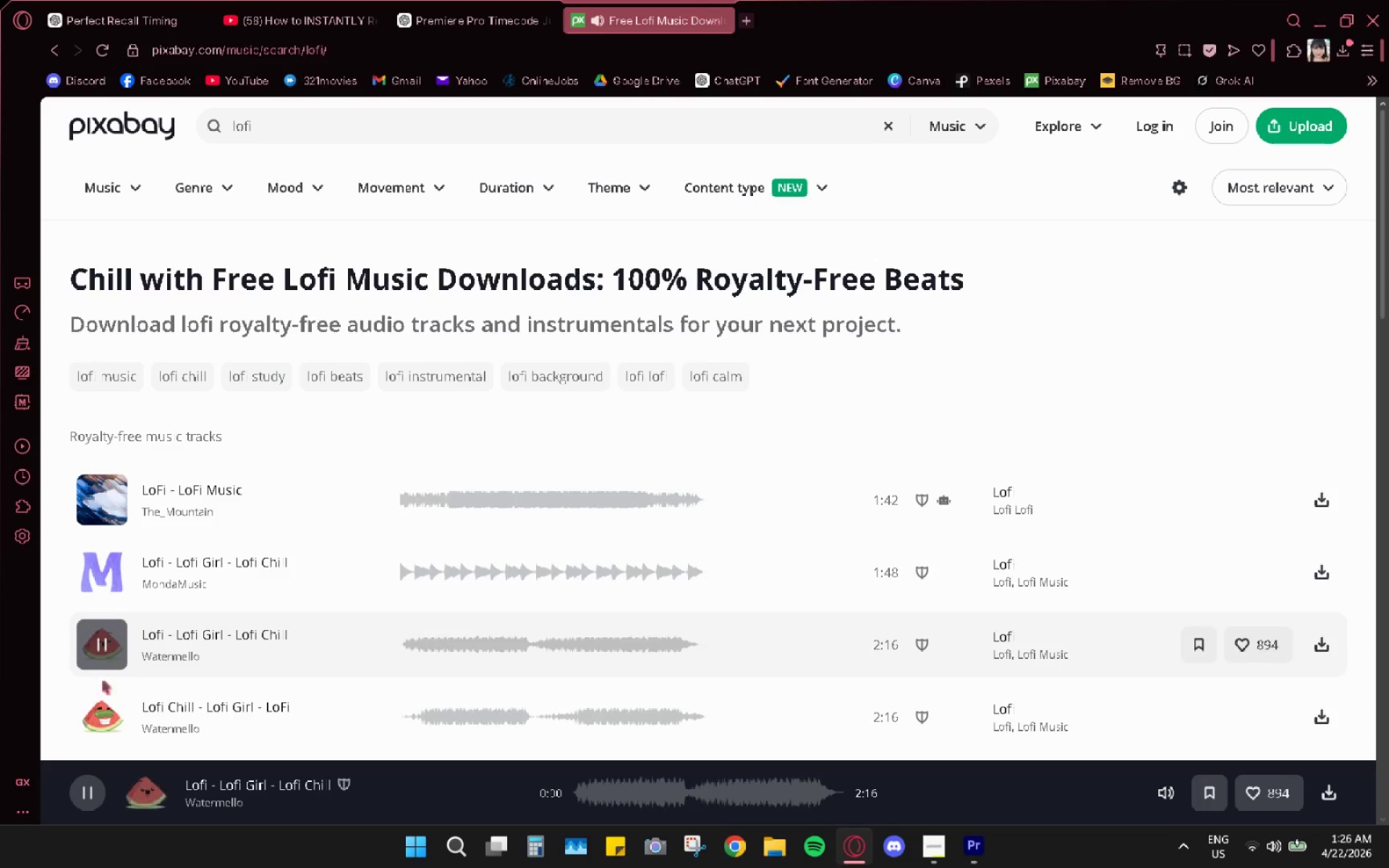 
mouse_move([107, 518])
 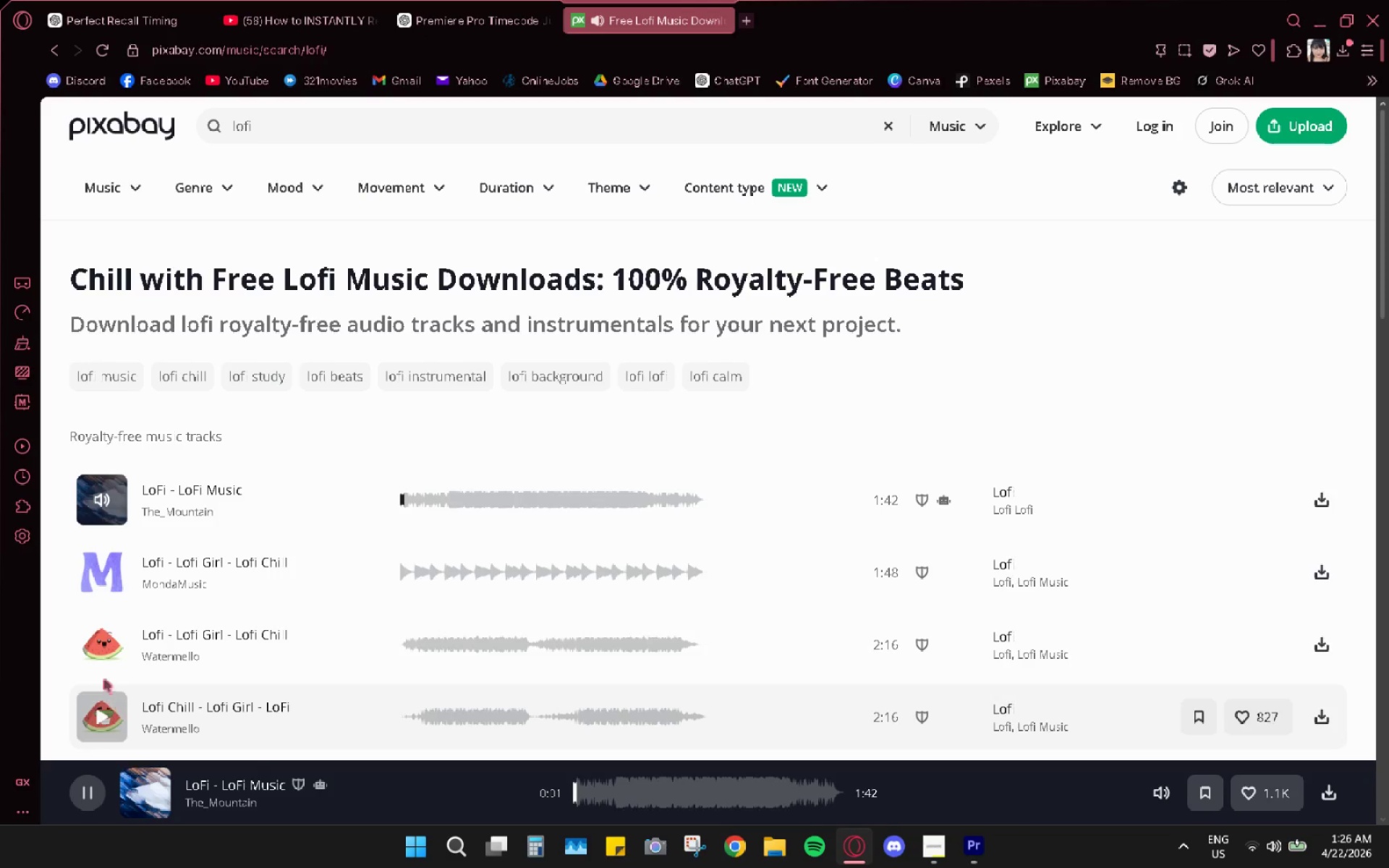 
left_click([110, 659])
 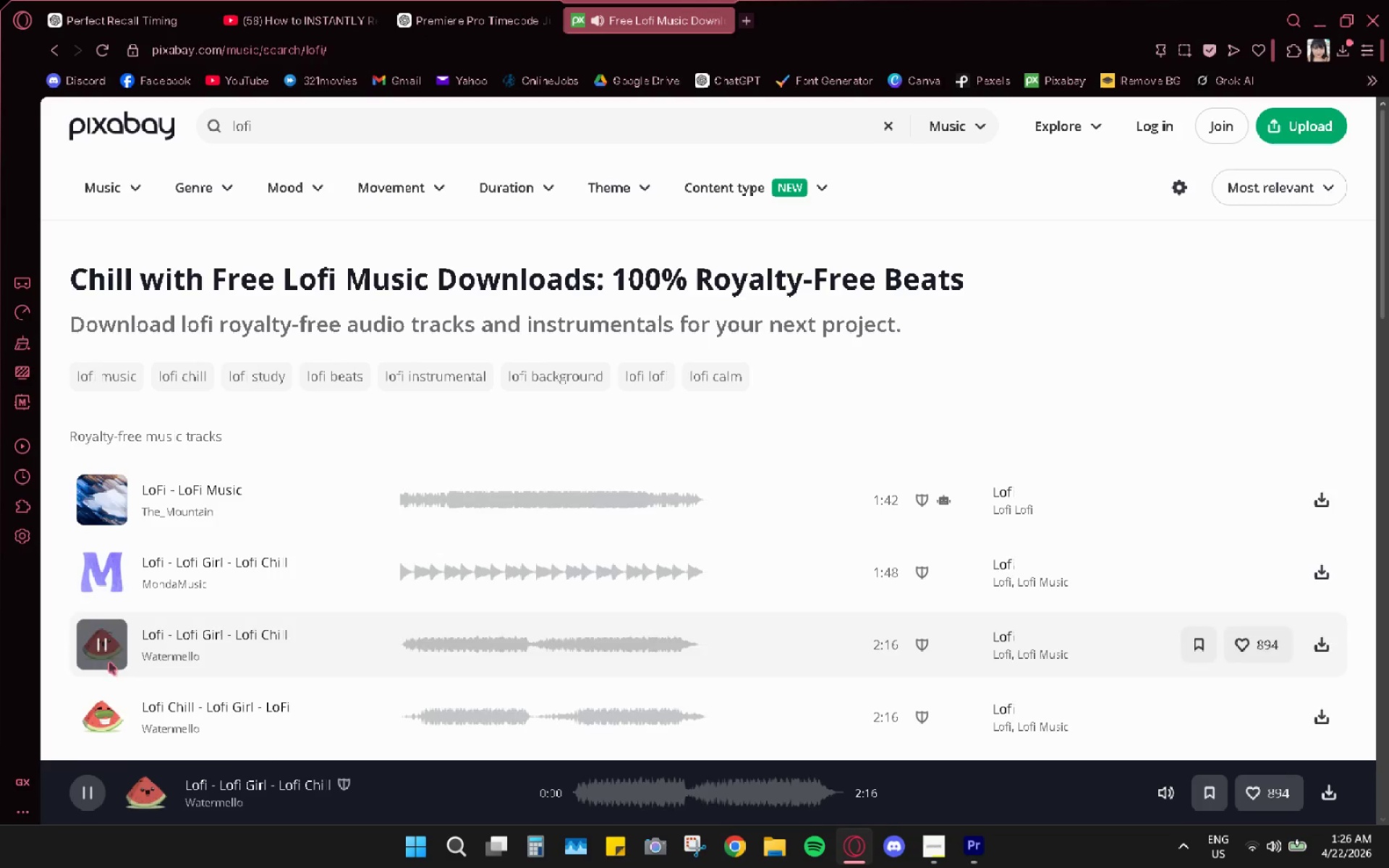 
scroll: coordinate [102, 701], scroll_direction: down, amount: 3.0
 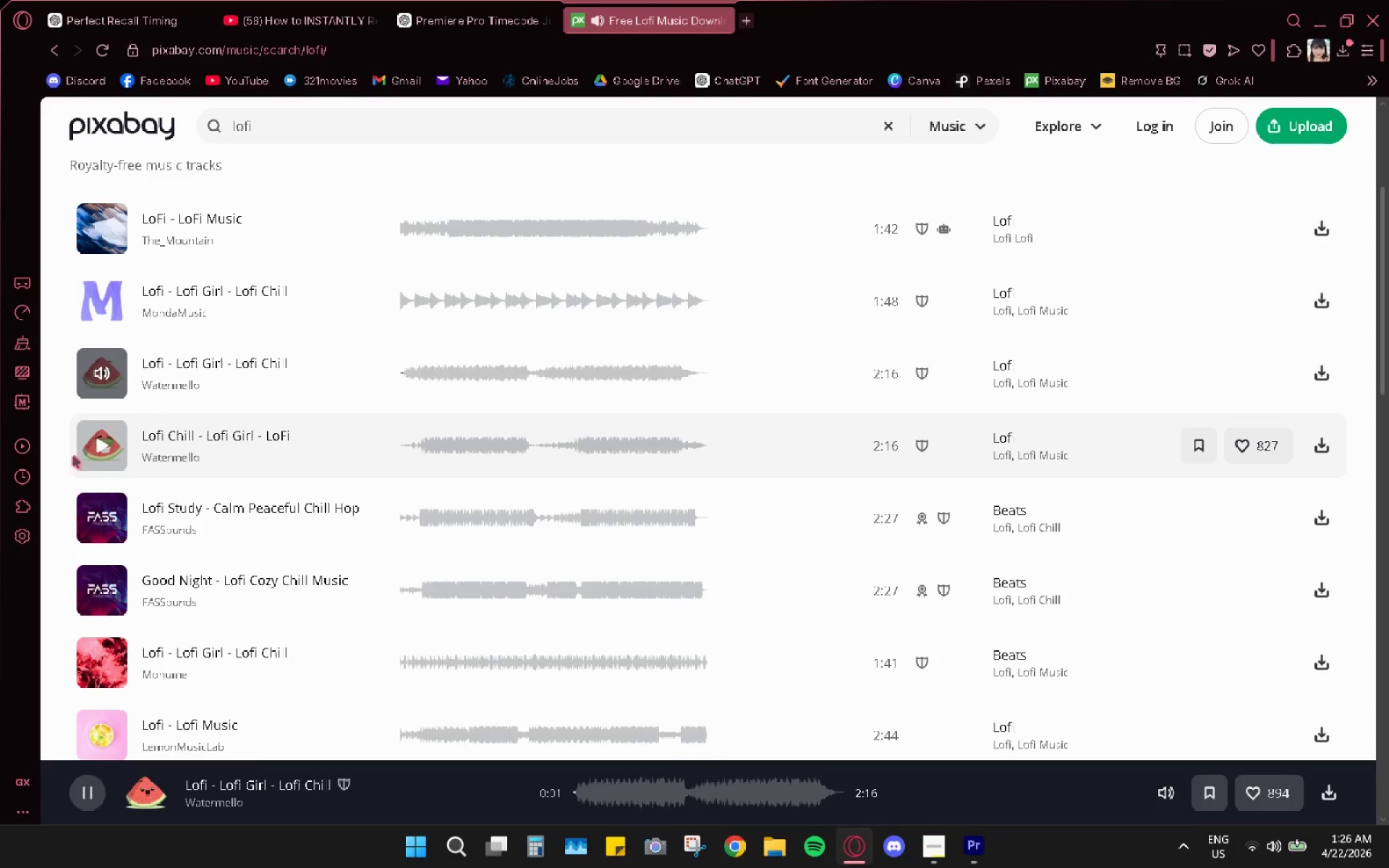 
left_click([100, 446])
 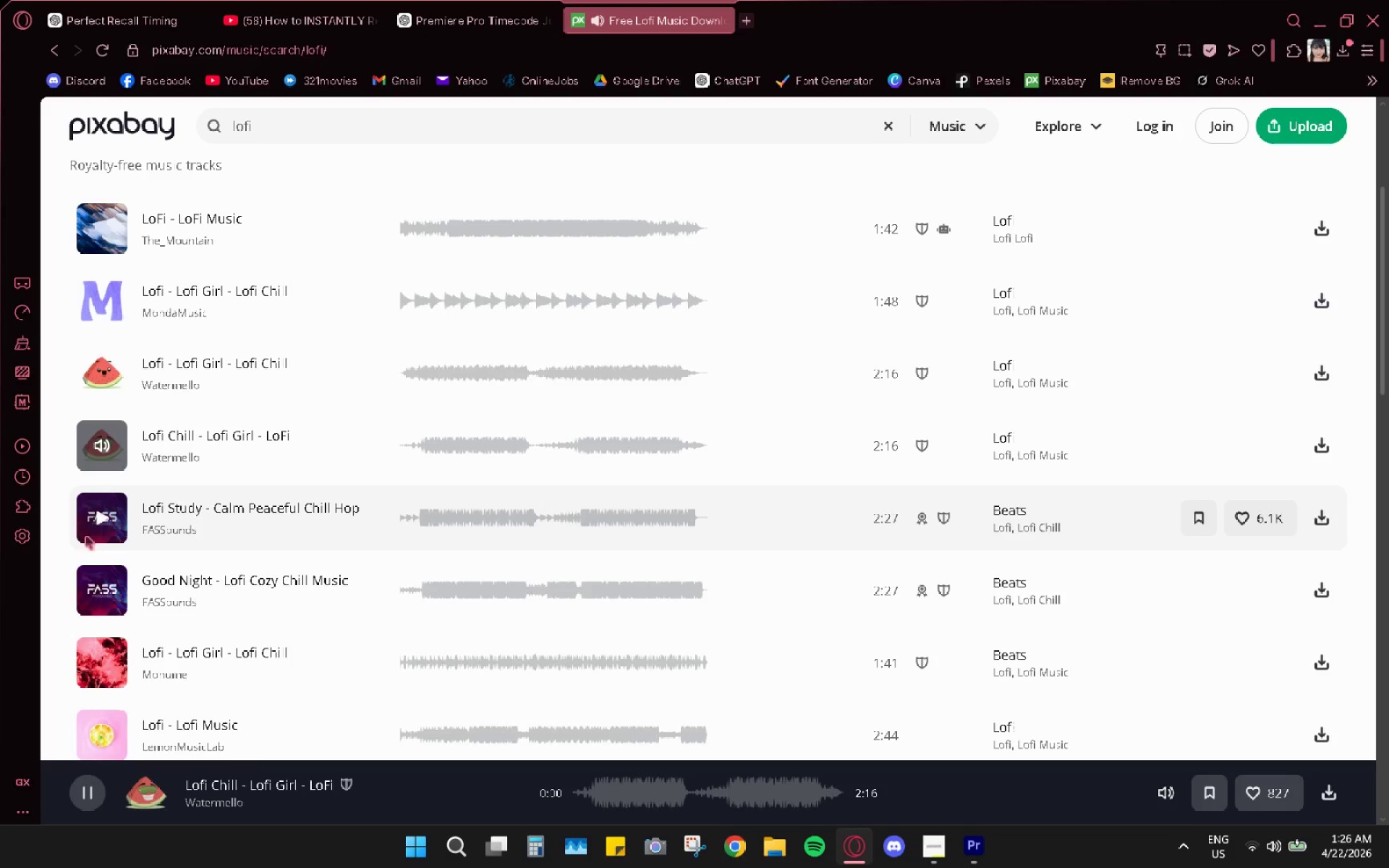 
left_click([103, 527])
 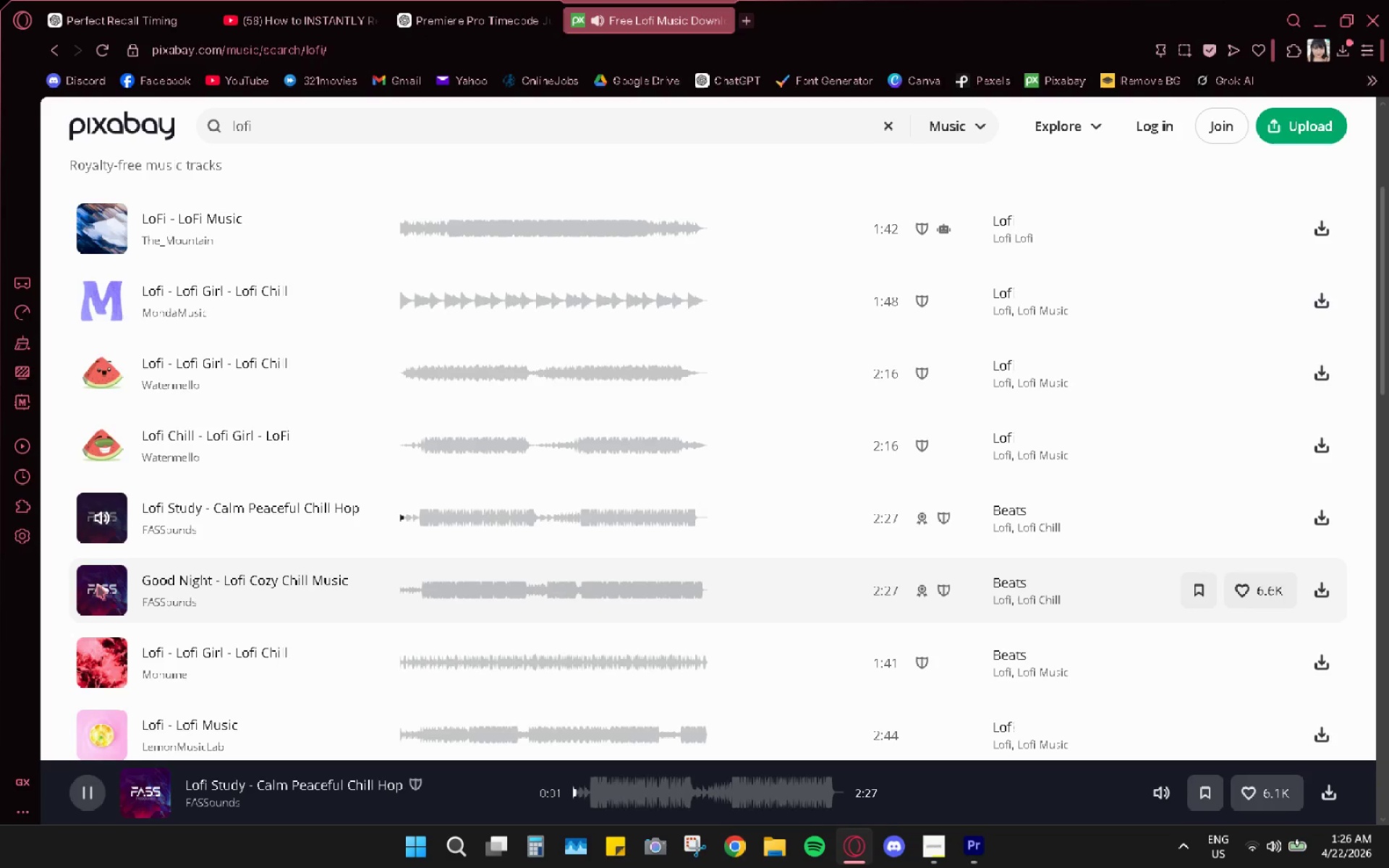 
left_click([98, 586])
 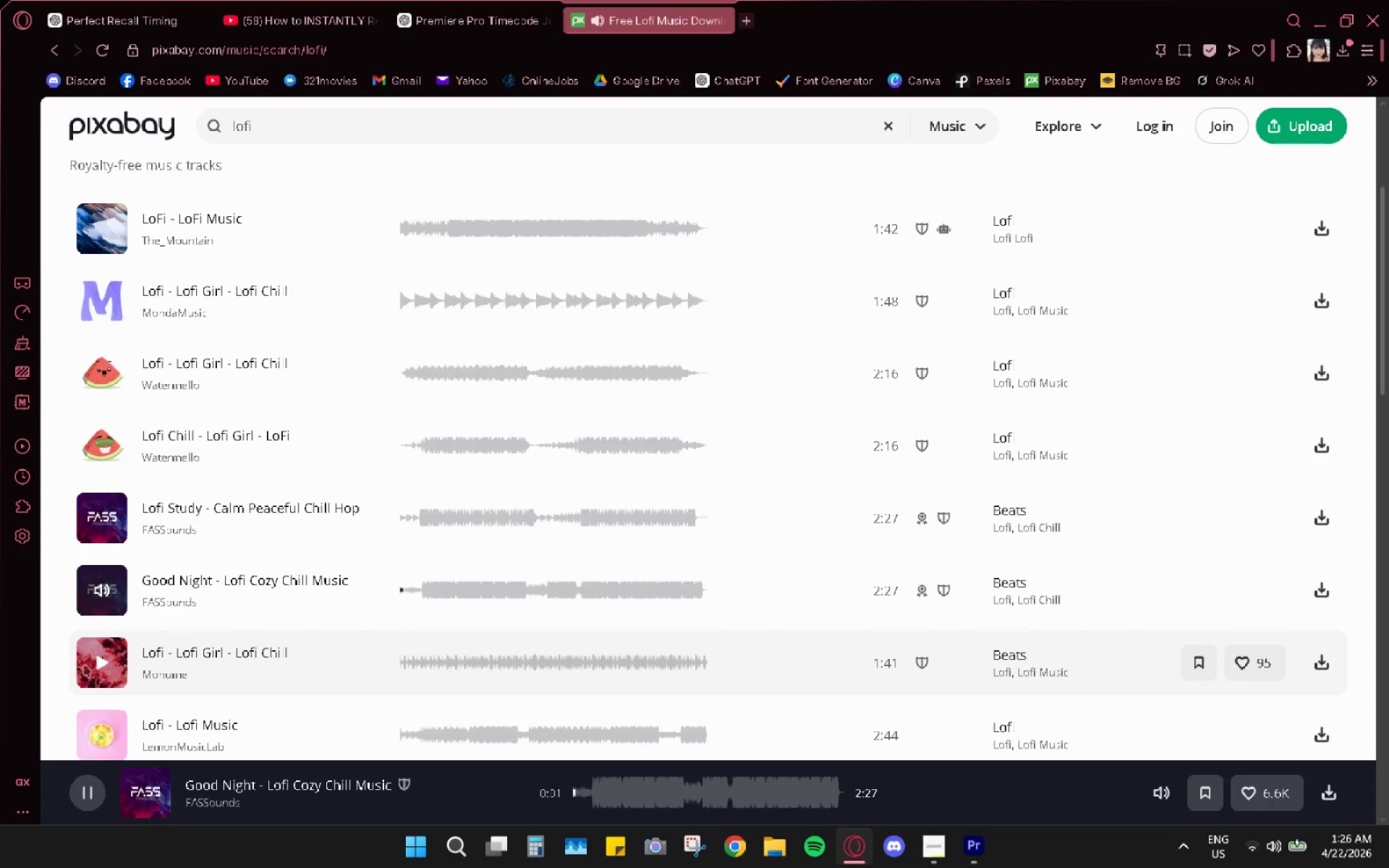 
left_click([87, 663])
 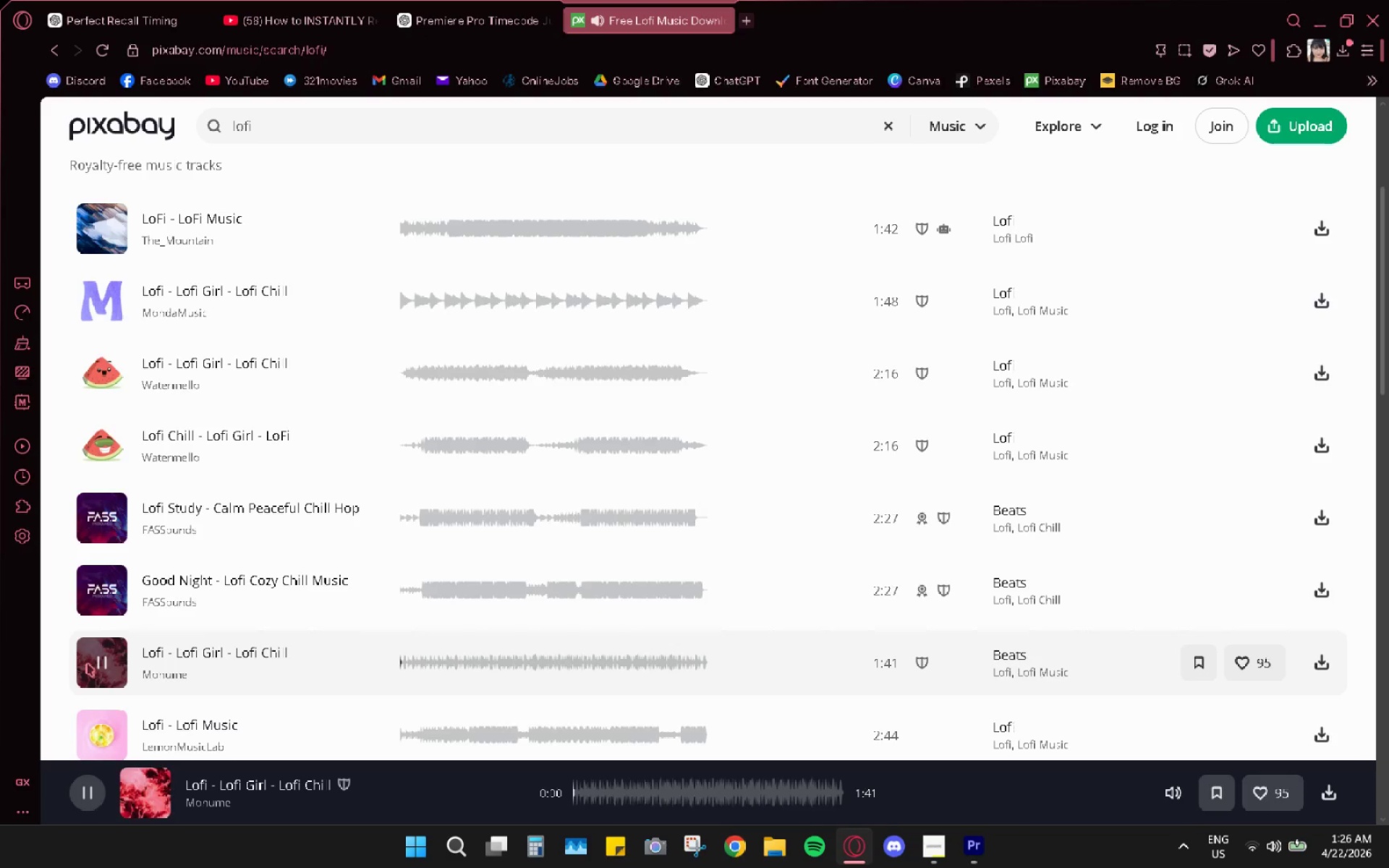 
scroll: coordinate [98, 662], scroll_direction: down, amount: 3.0
 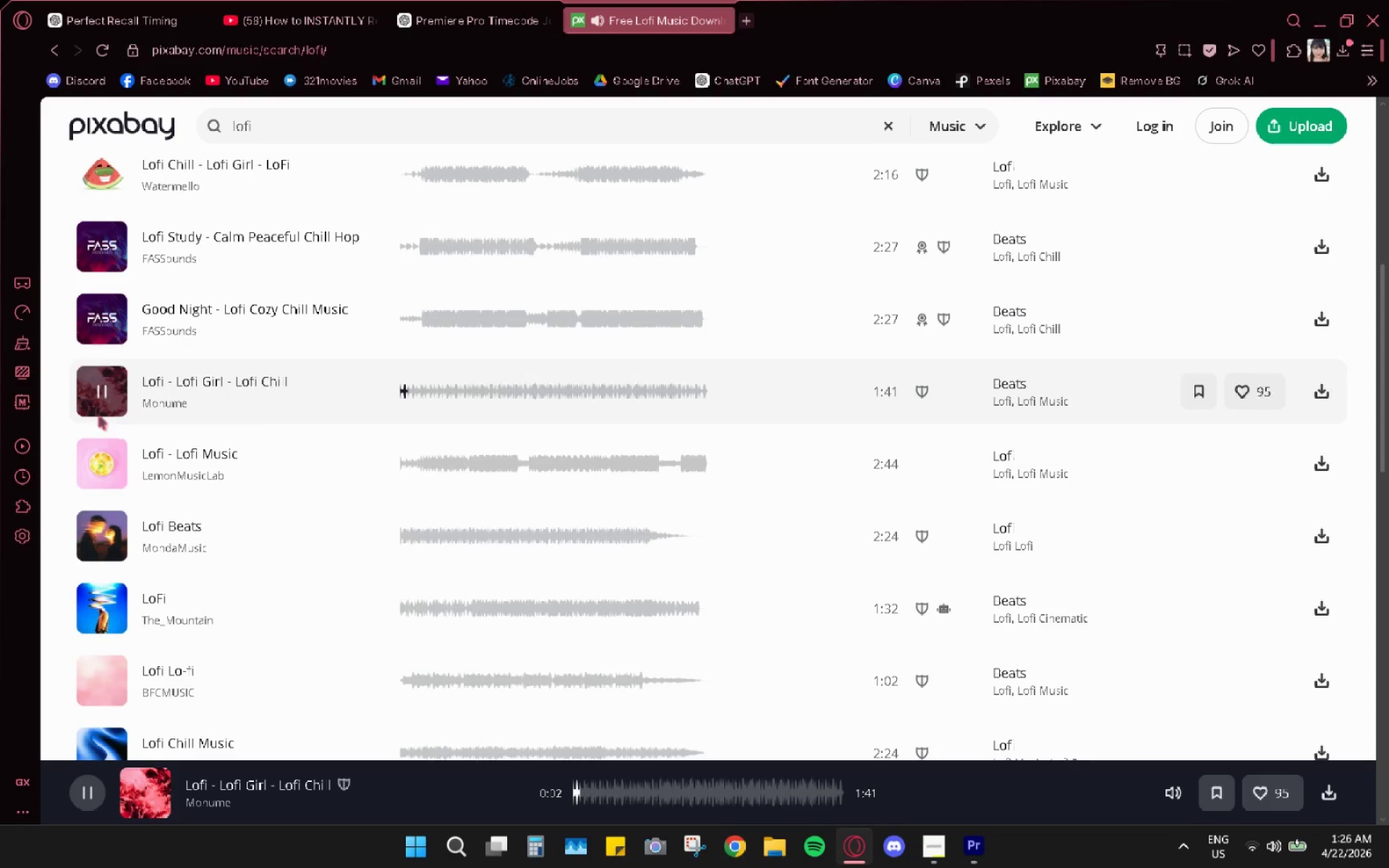 
left_click([108, 464])
 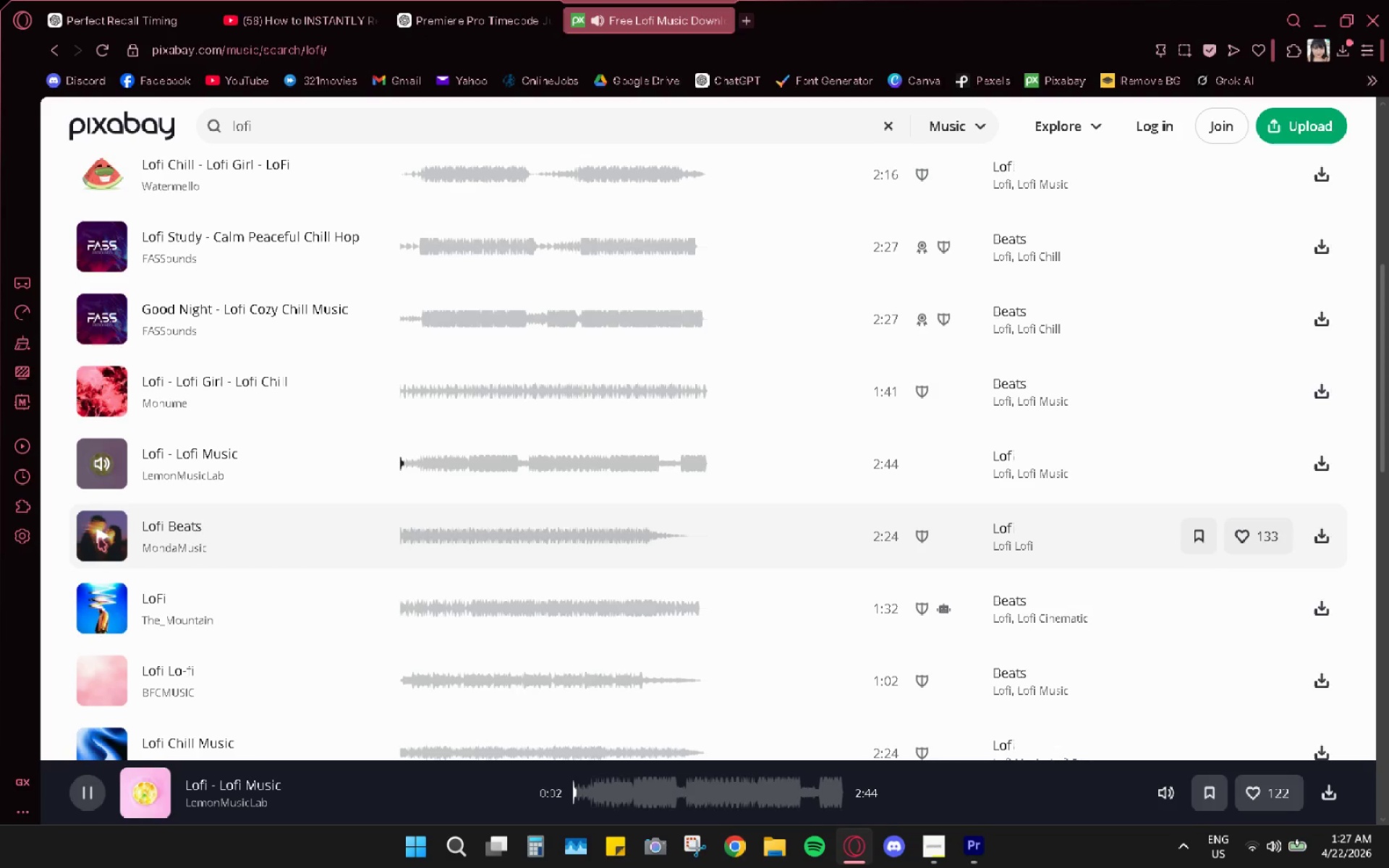 
left_click([99, 538])
 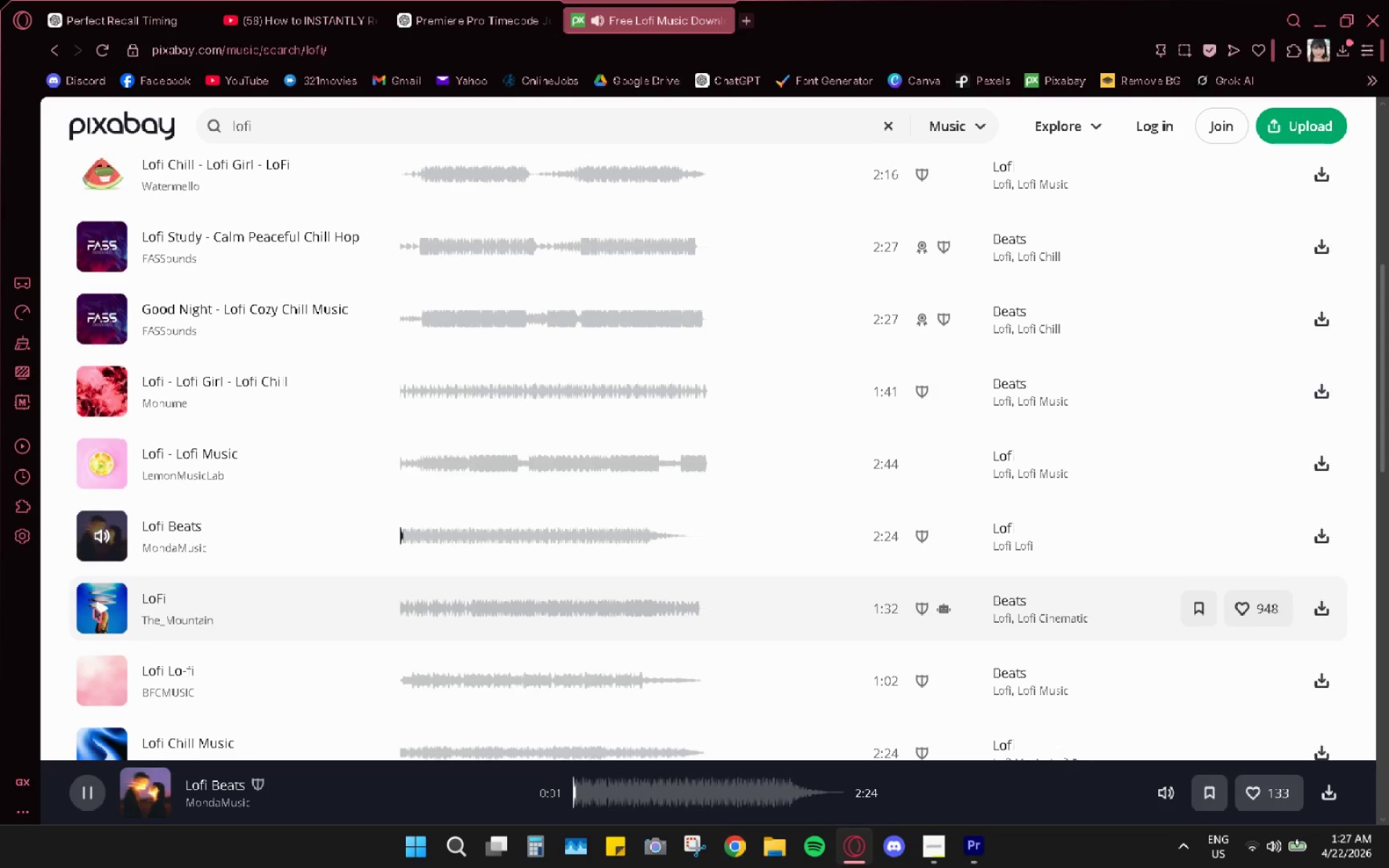 
left_click([94, 608])
 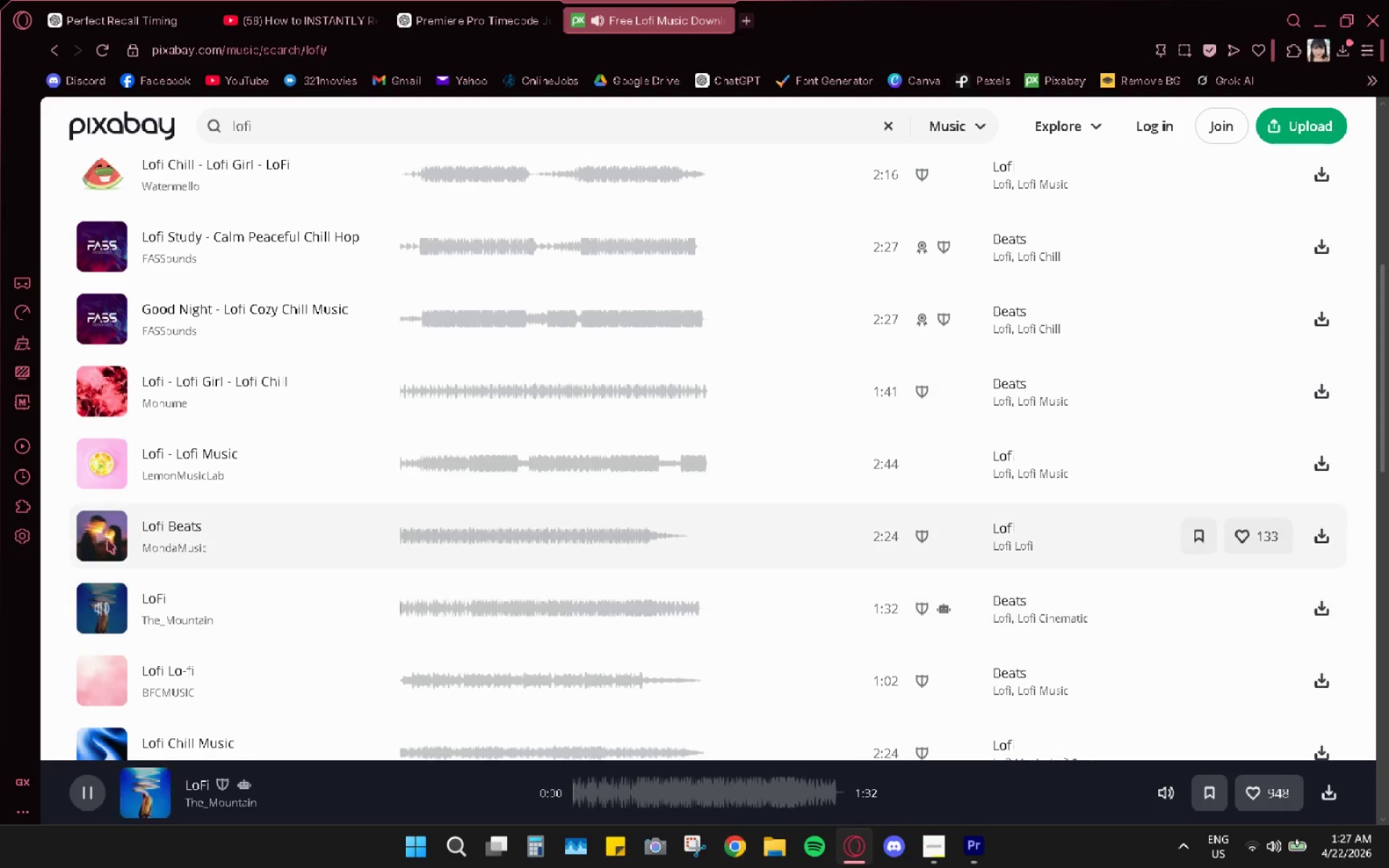 
left_click([108, 540])
 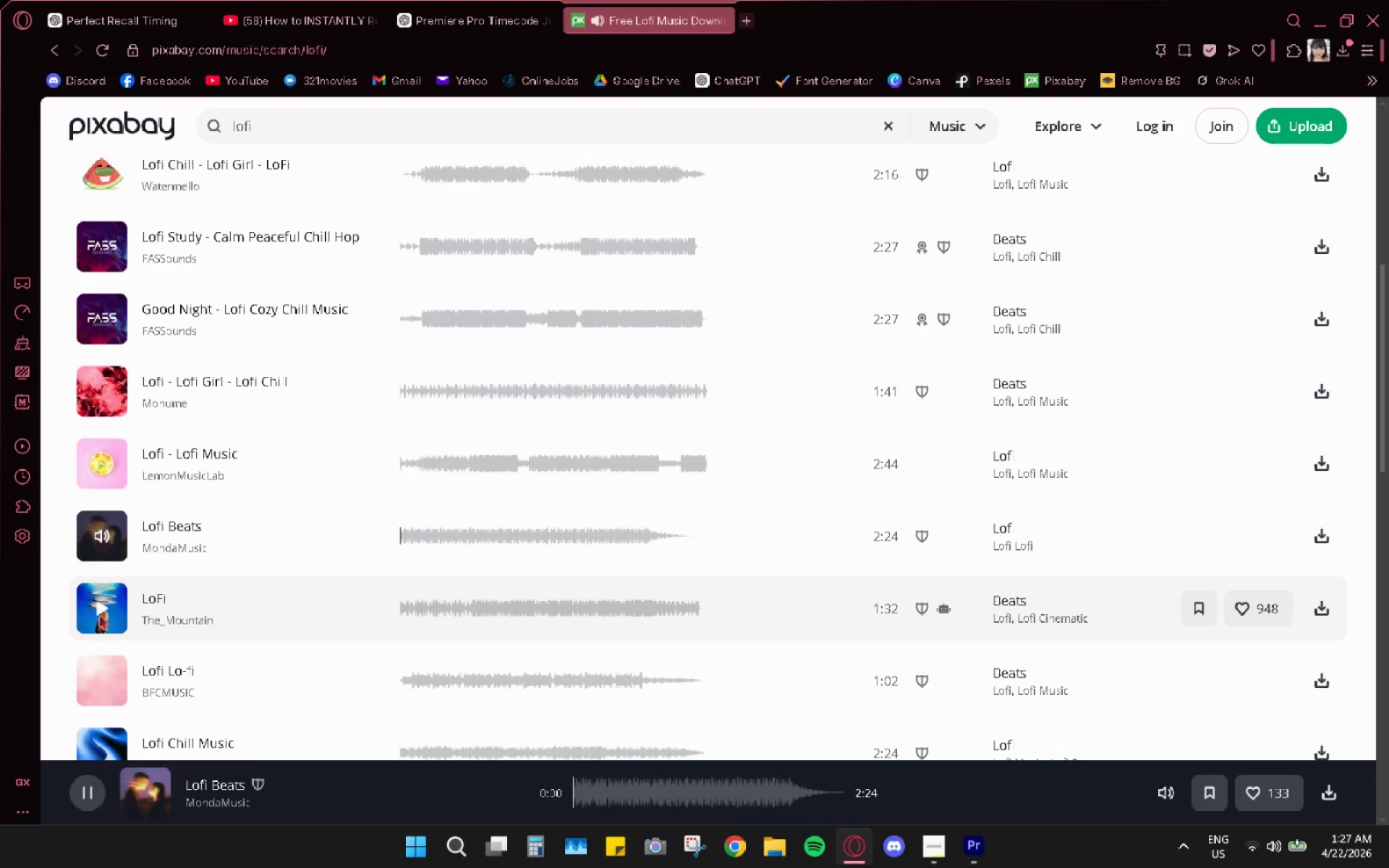 
left_click([100, 616])